 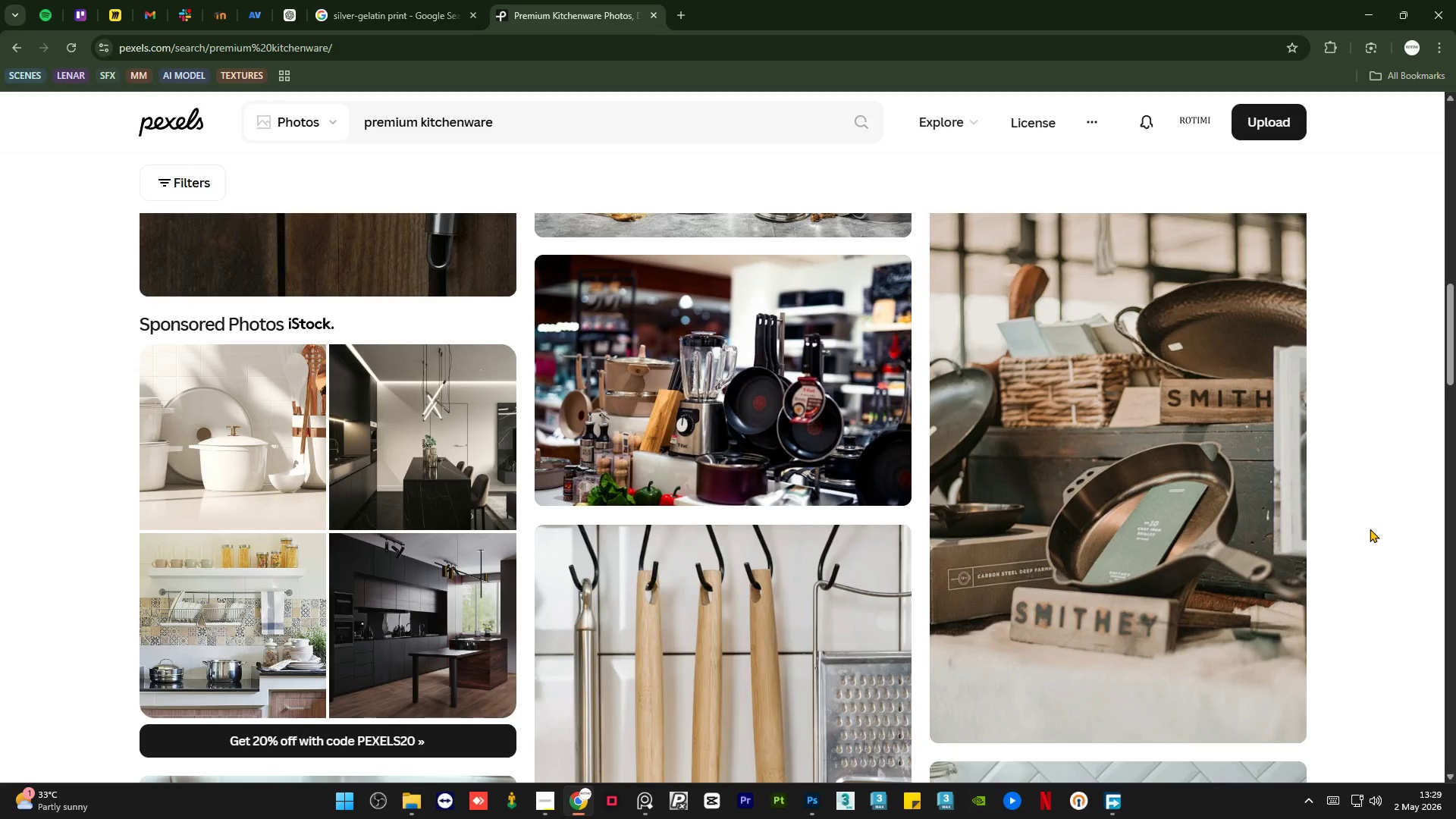 
scroll: coordinate [1370, 529], scroll_direction: up, amount: 2.0
 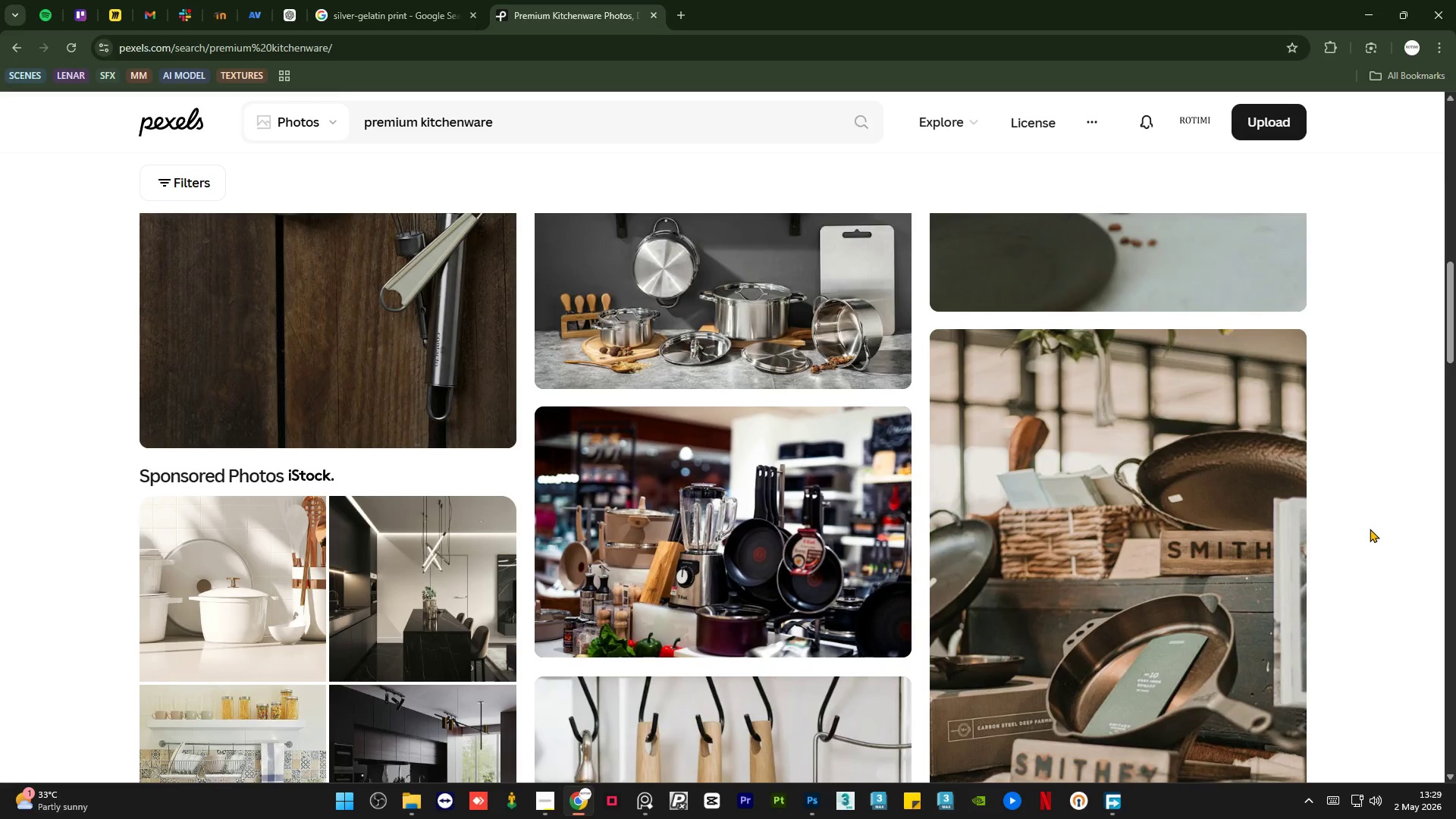 
scroll: coordinate [1370, 529], scroll_direction: down, amount: 1.0
 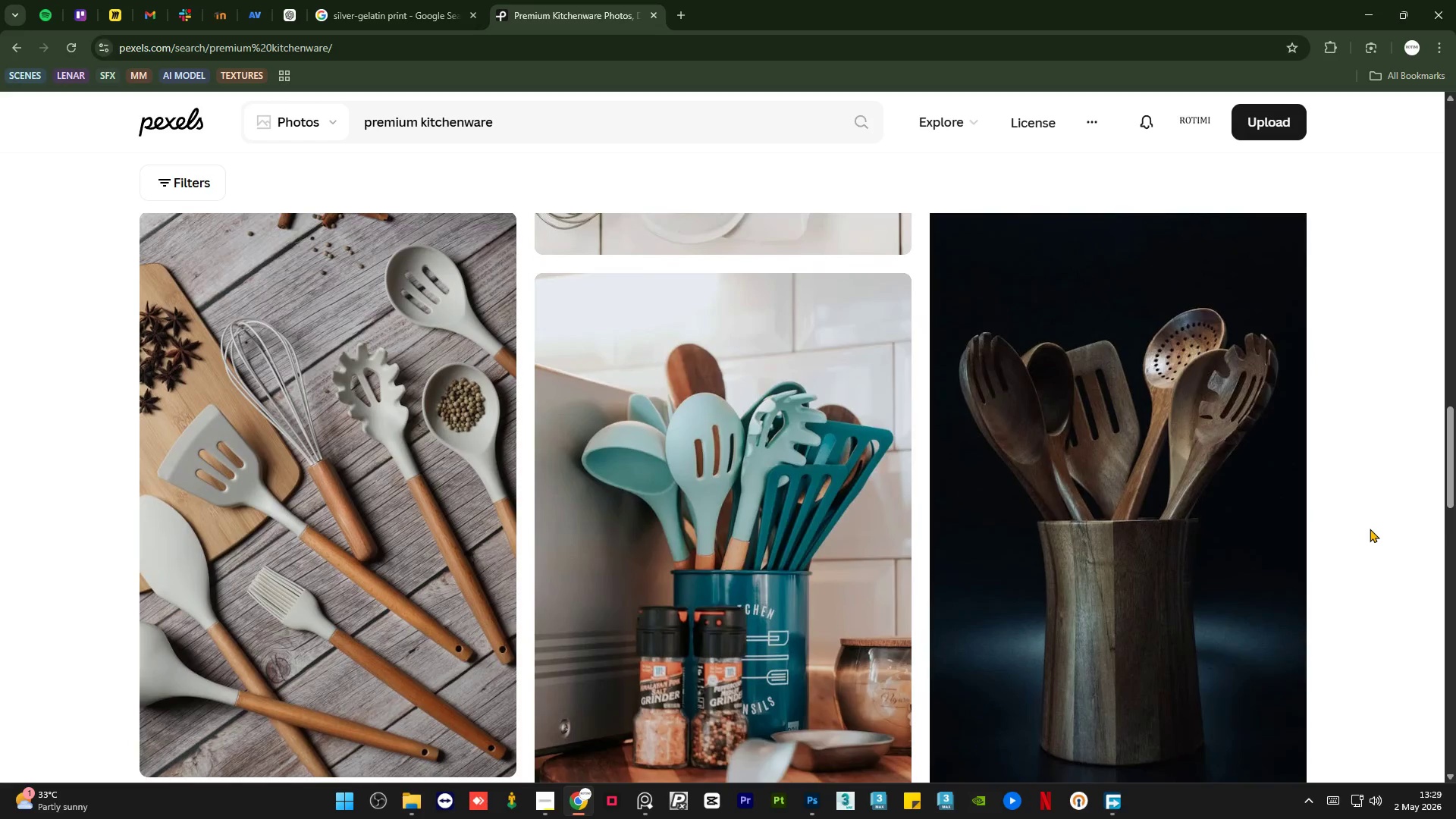 
wait(11.89)
 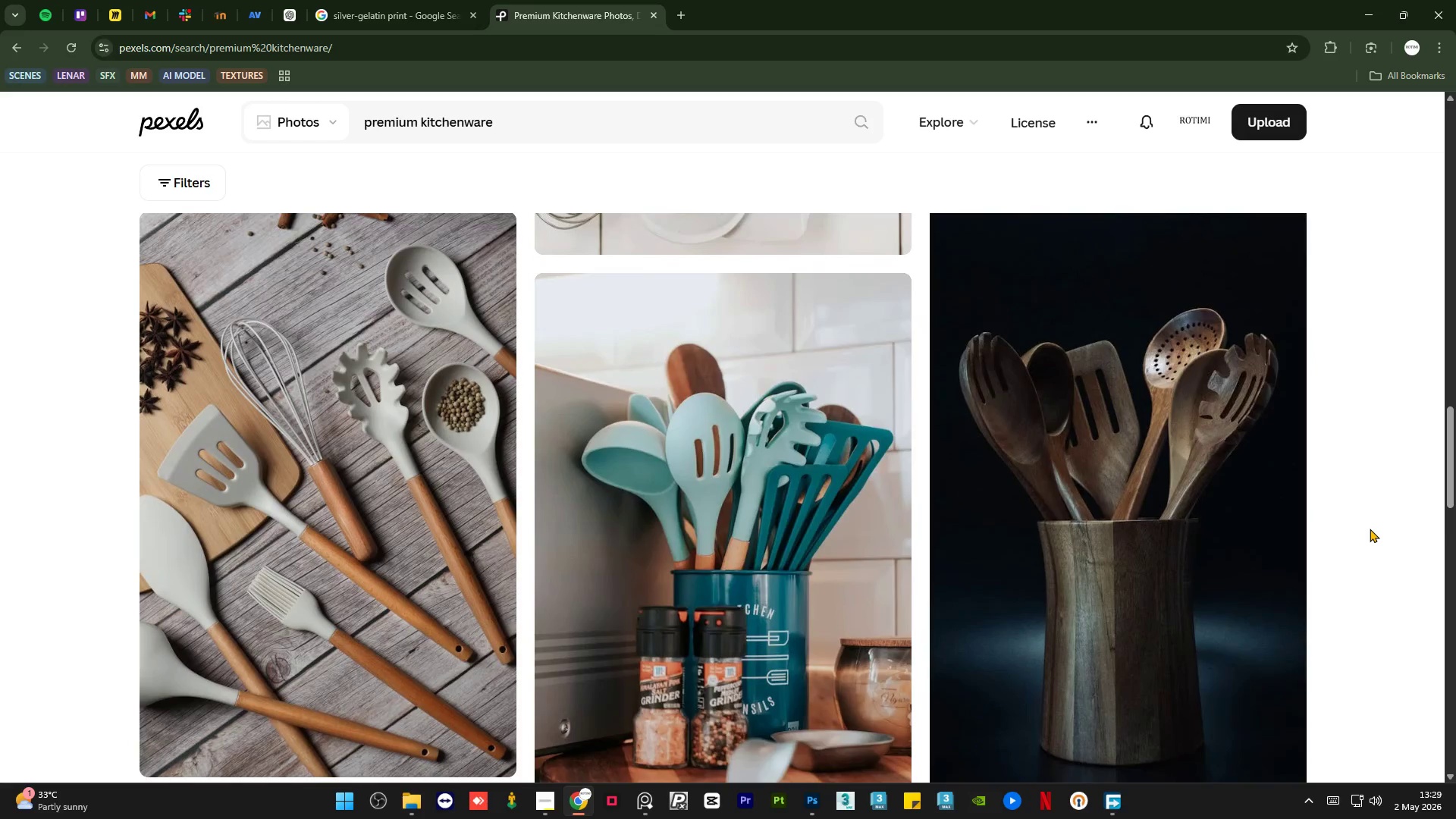 
scroll: coordinate [1366, 541], scroll_direction: down, amount: 6.0
 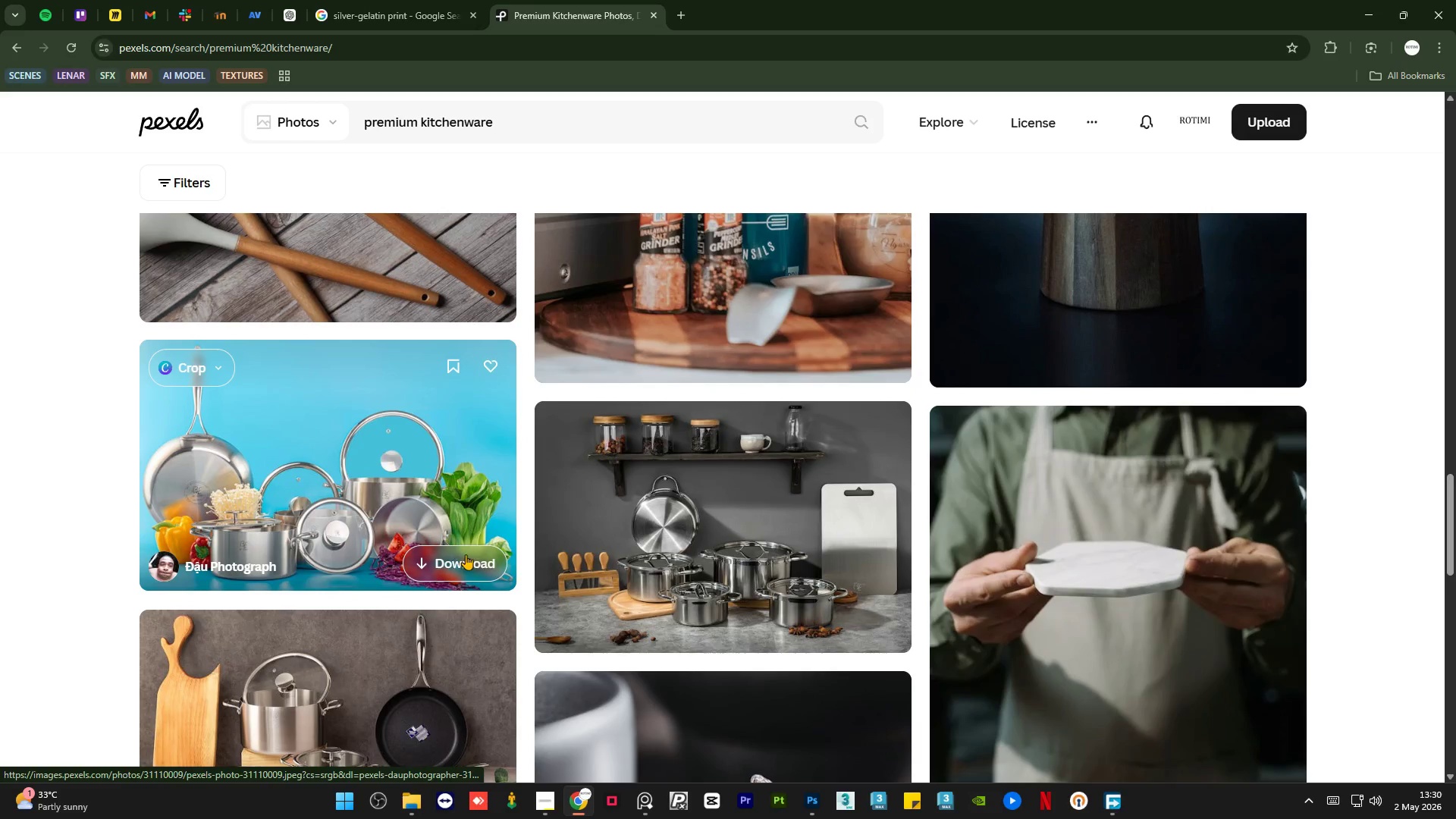 
left_click([455, 560])
 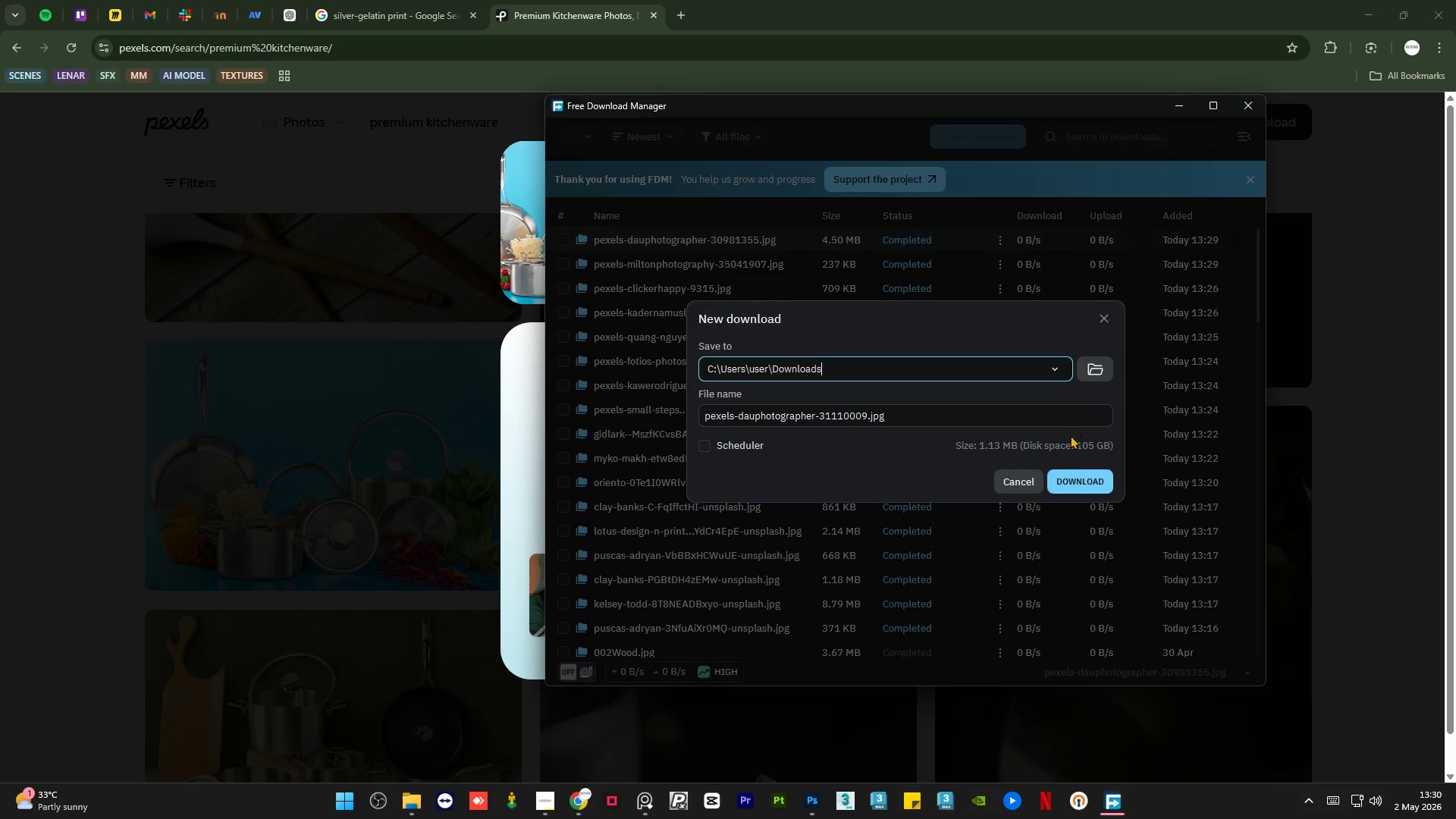 
left_click([1082, 479])
 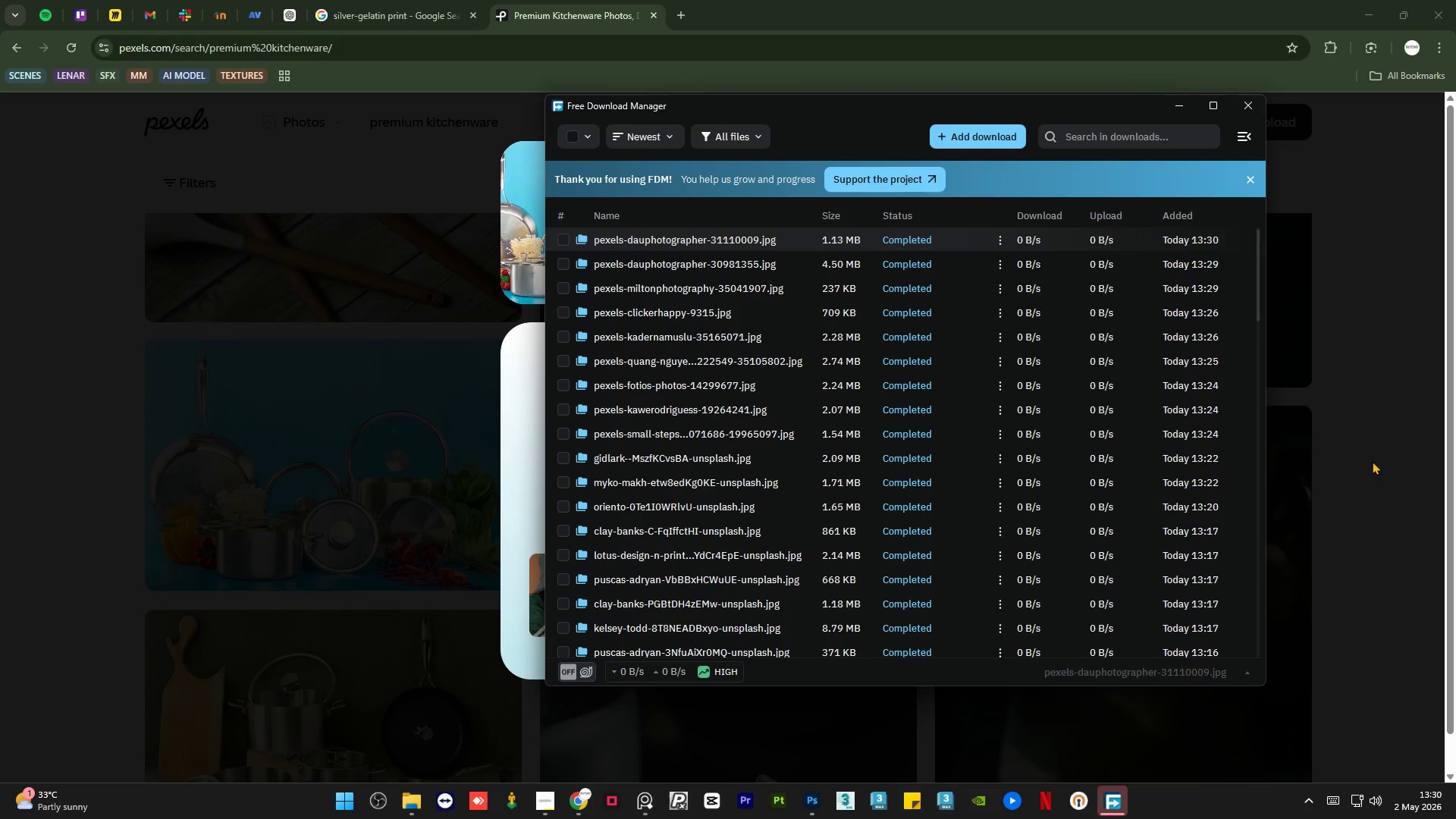 
left_click([1370, 462])
 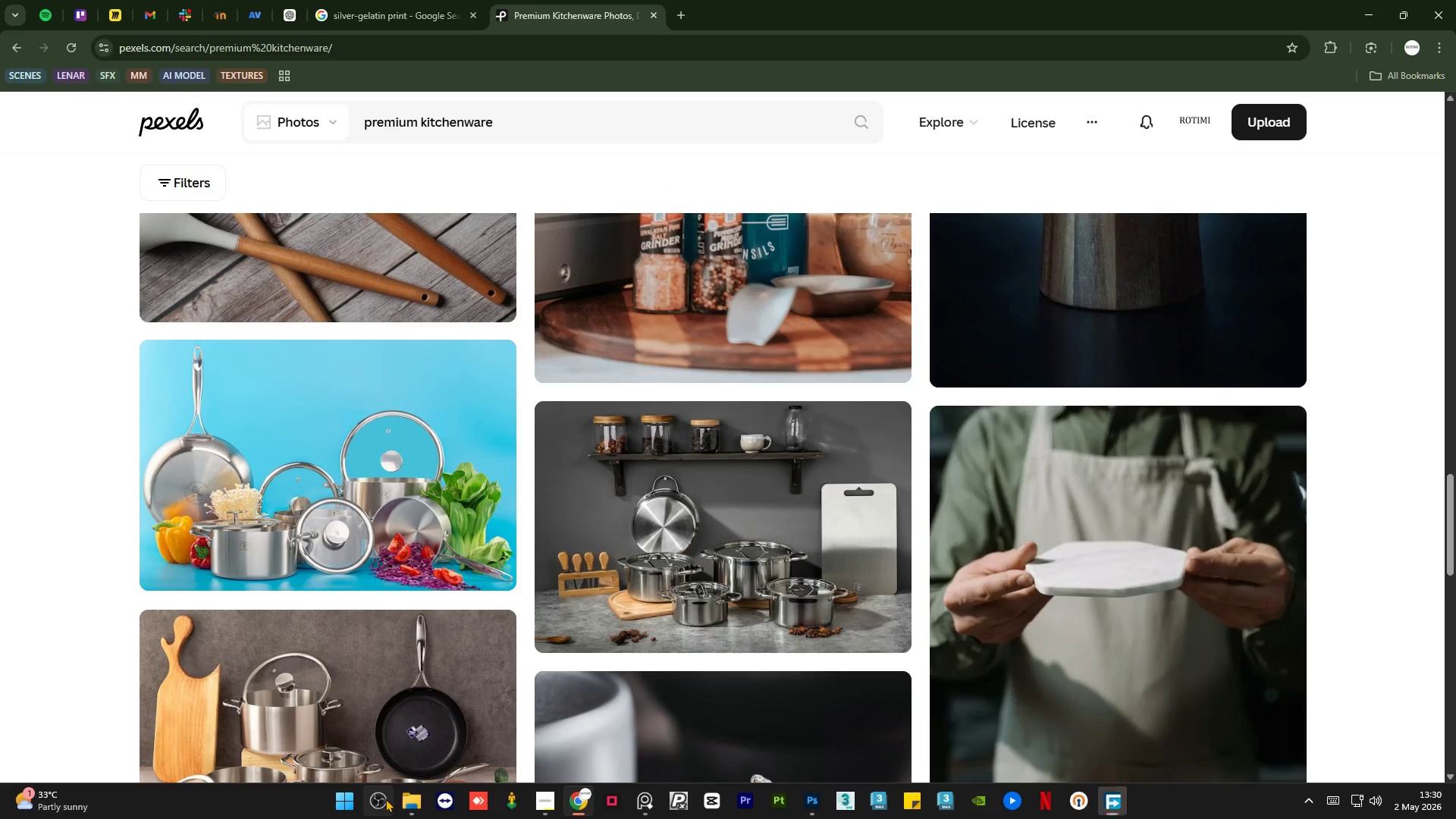 
left_click([407, 808])
 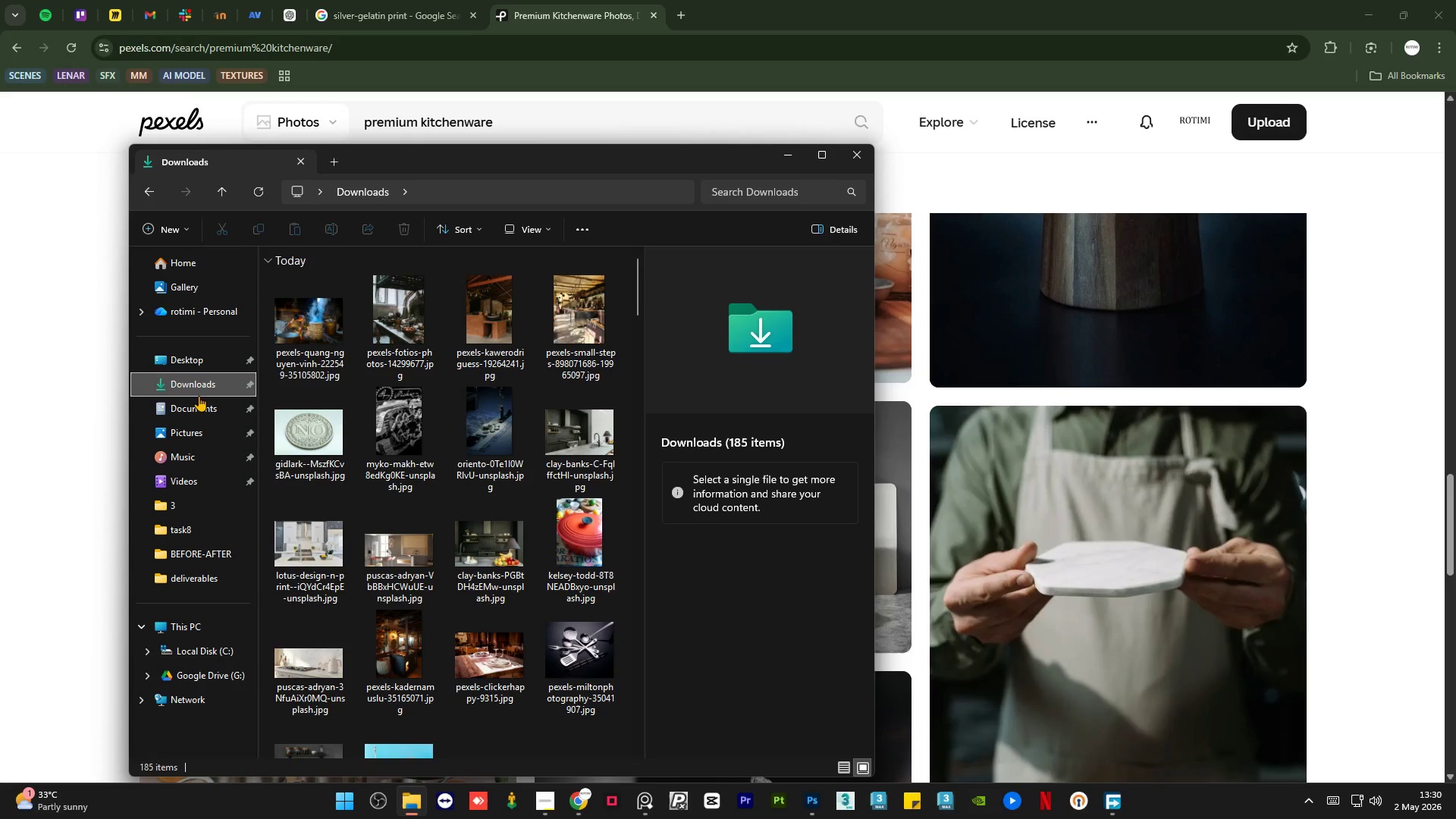 
left_click([194, 381])
 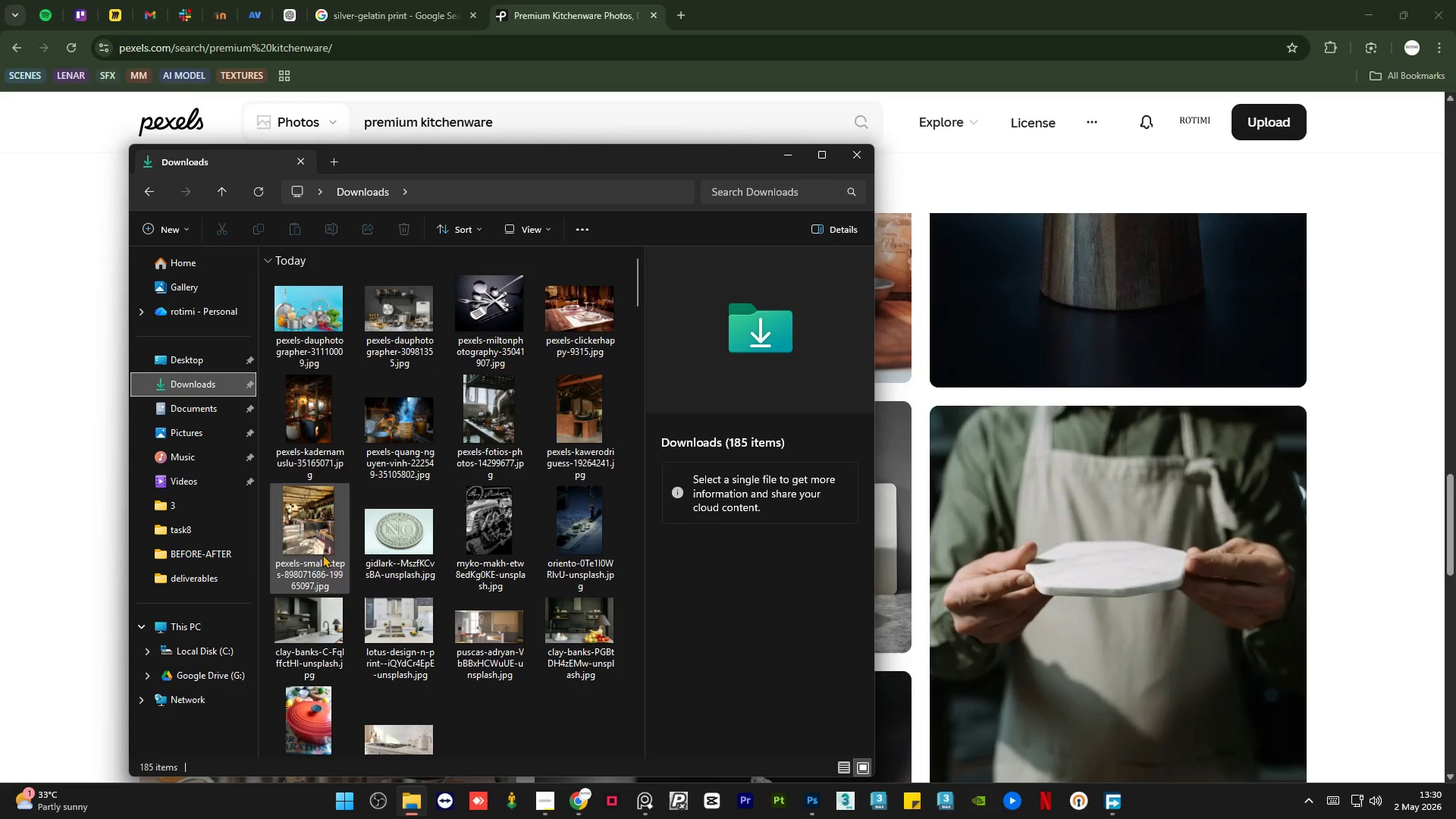 
wait(8.69)
 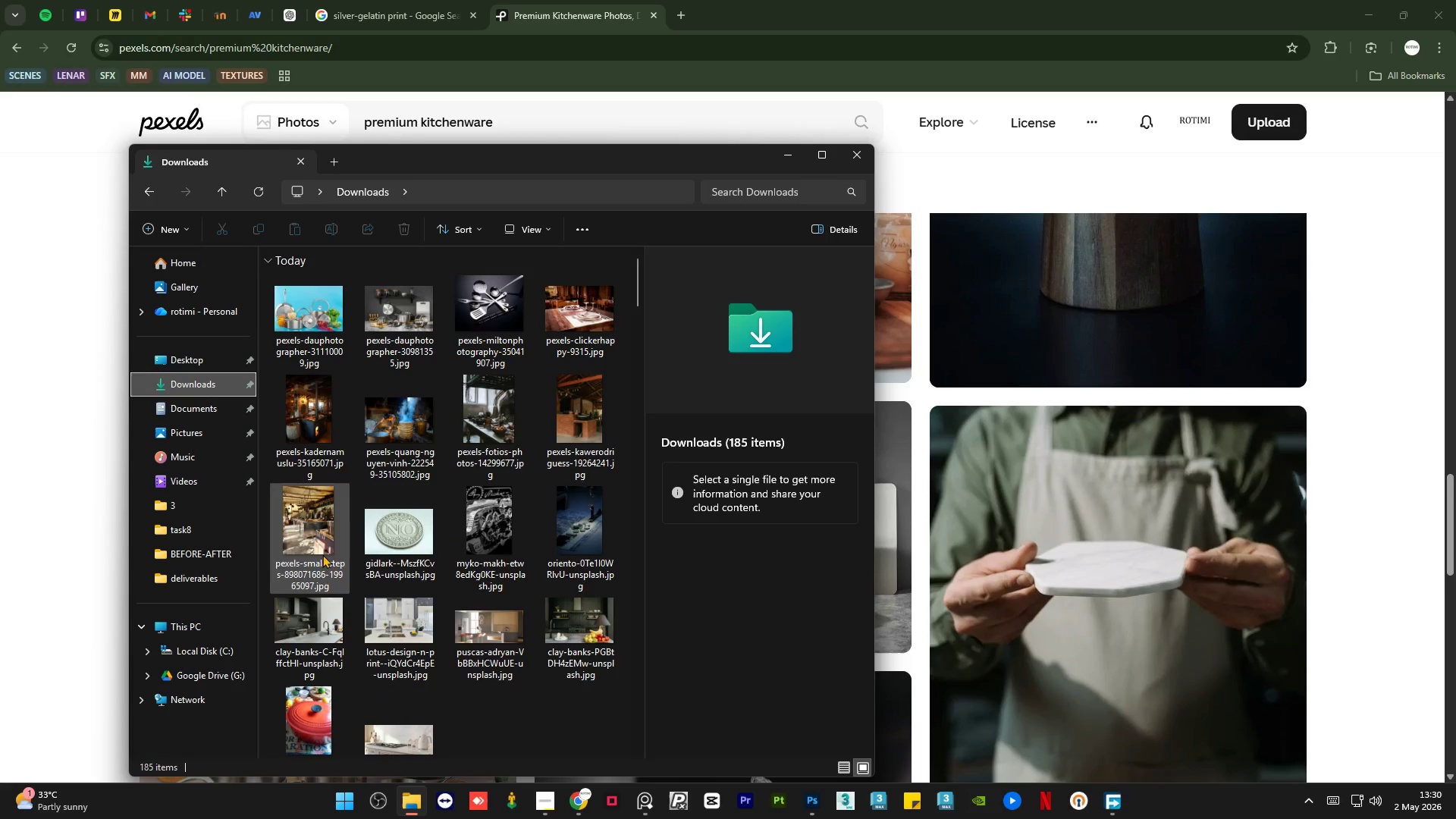 
scroll: coordinate [1341, 571], scroll_direction: down, amount: 6.0
 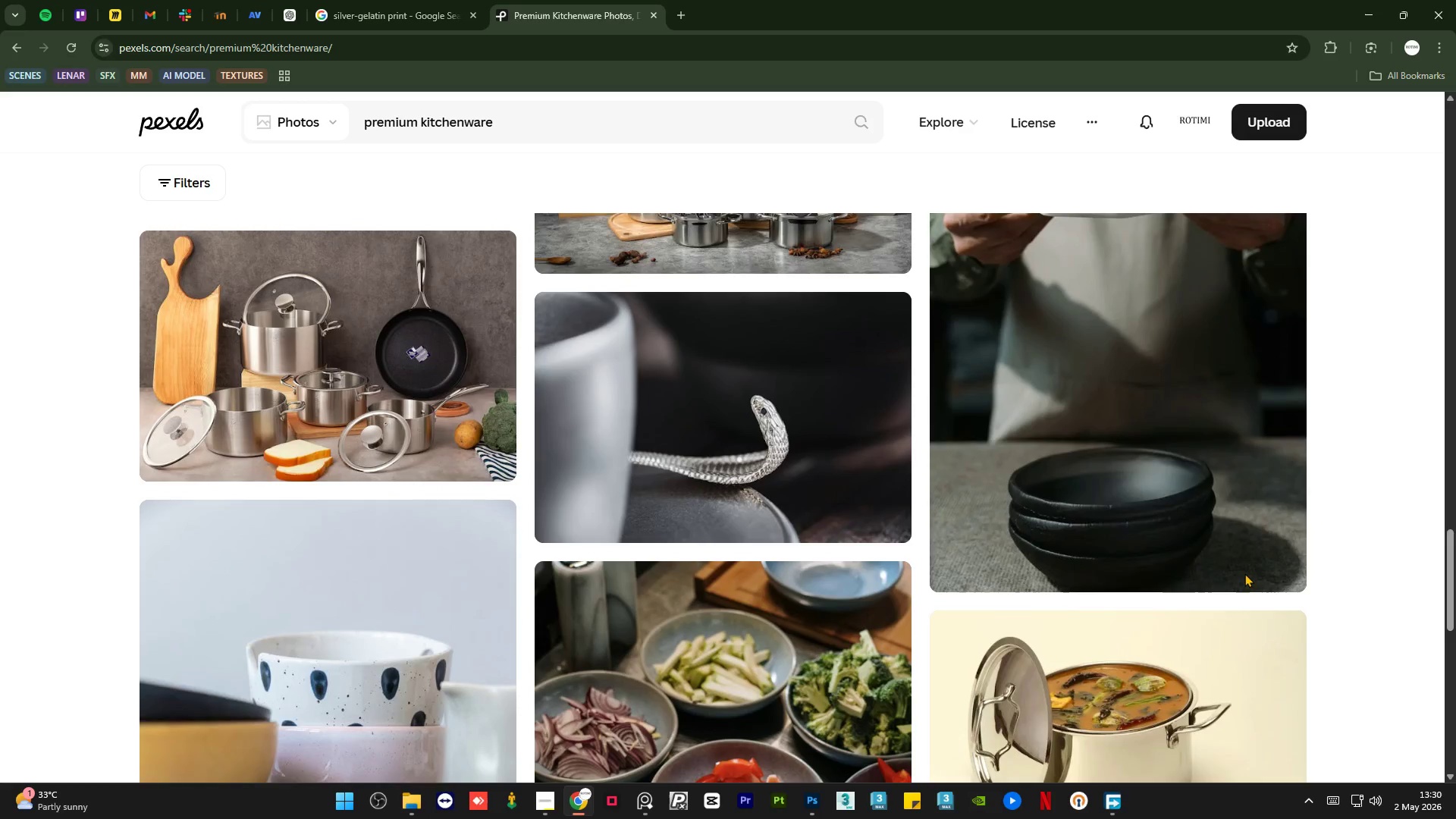 
mouse_move([512, 460])
 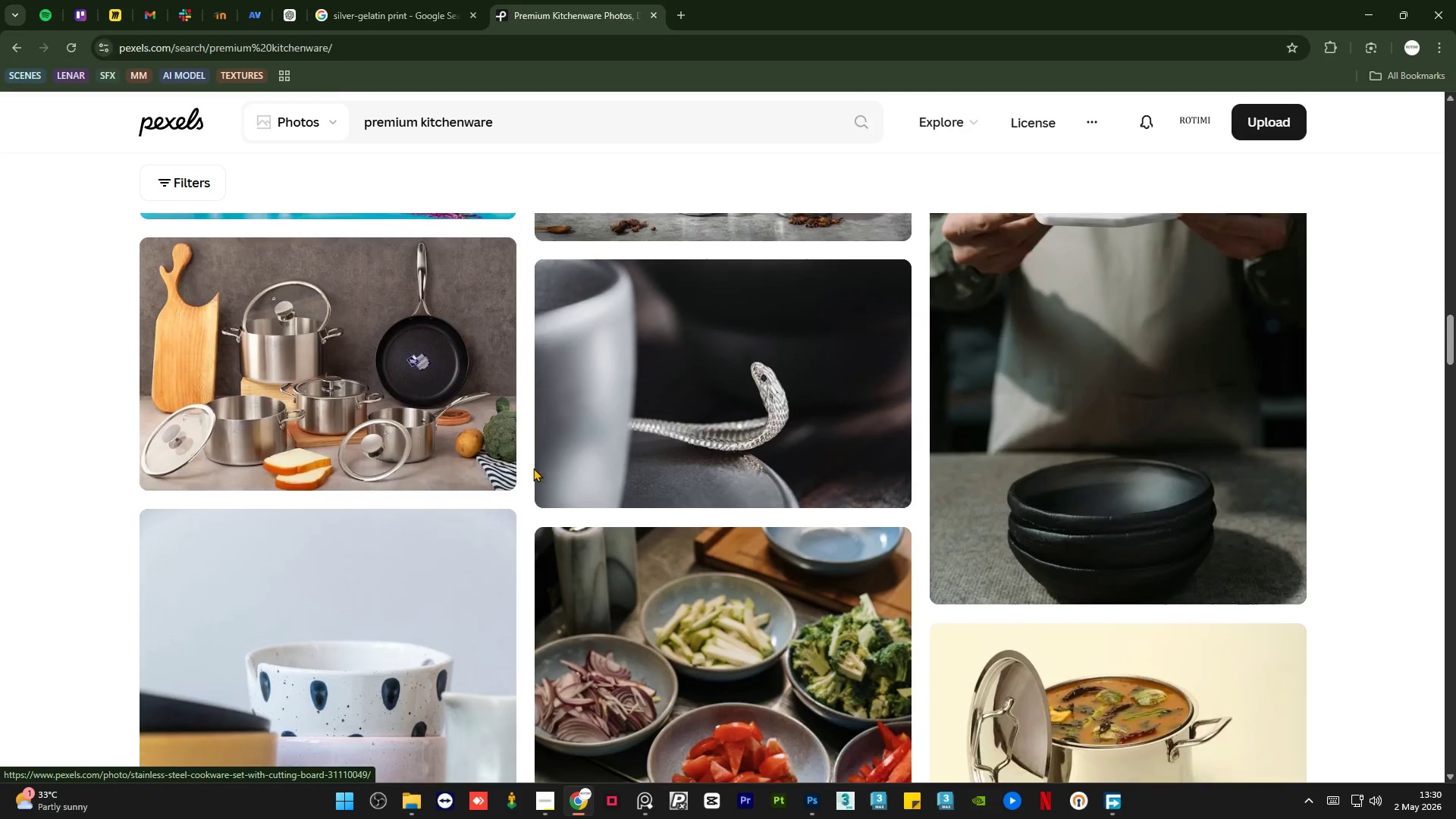 
scroll: coordinate [706, 519], scroll_direction: down, amount: 6.0
 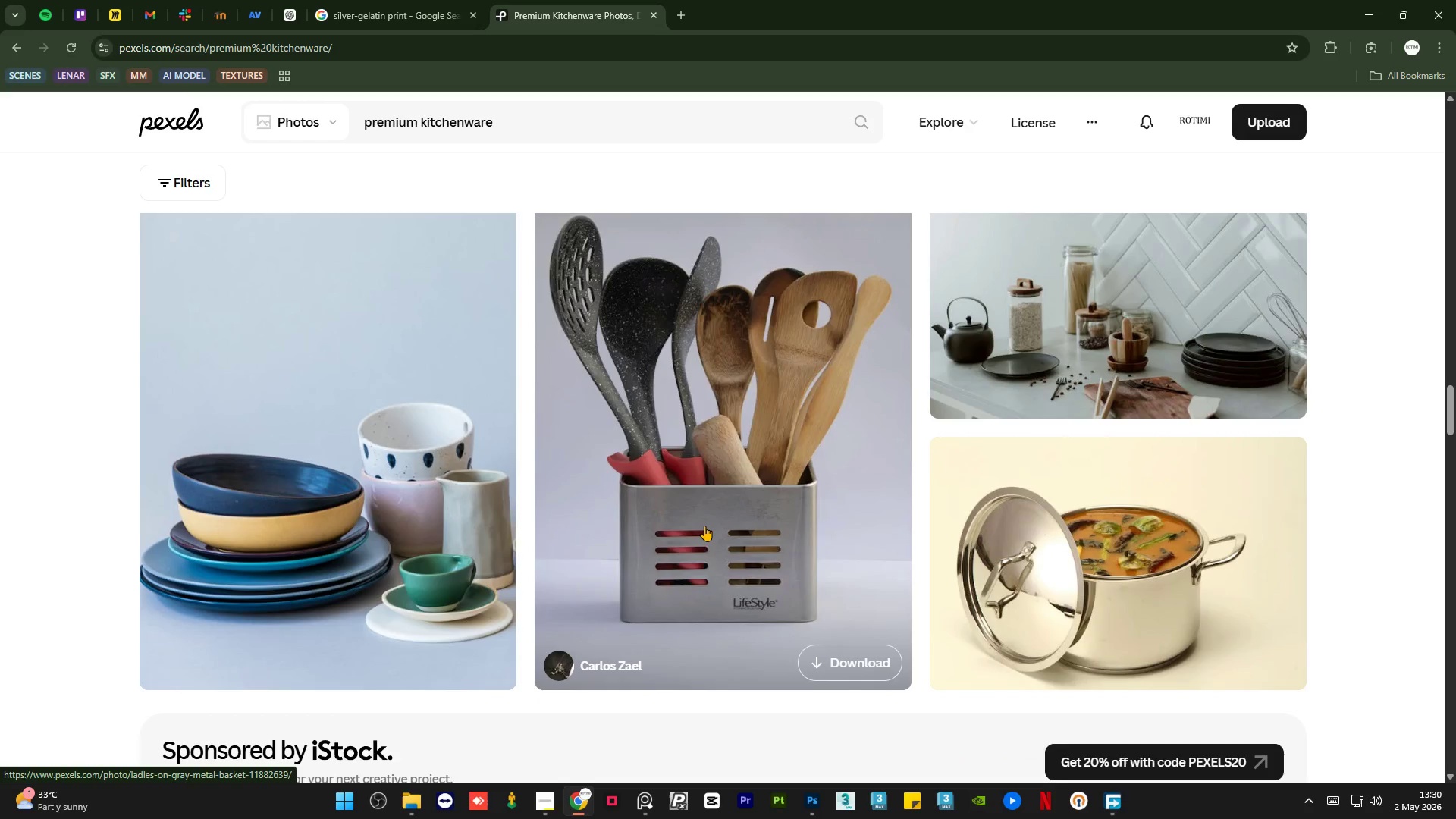 
scroll: coordinate [708, 517], scroll_direction: up, amount: 1.0
 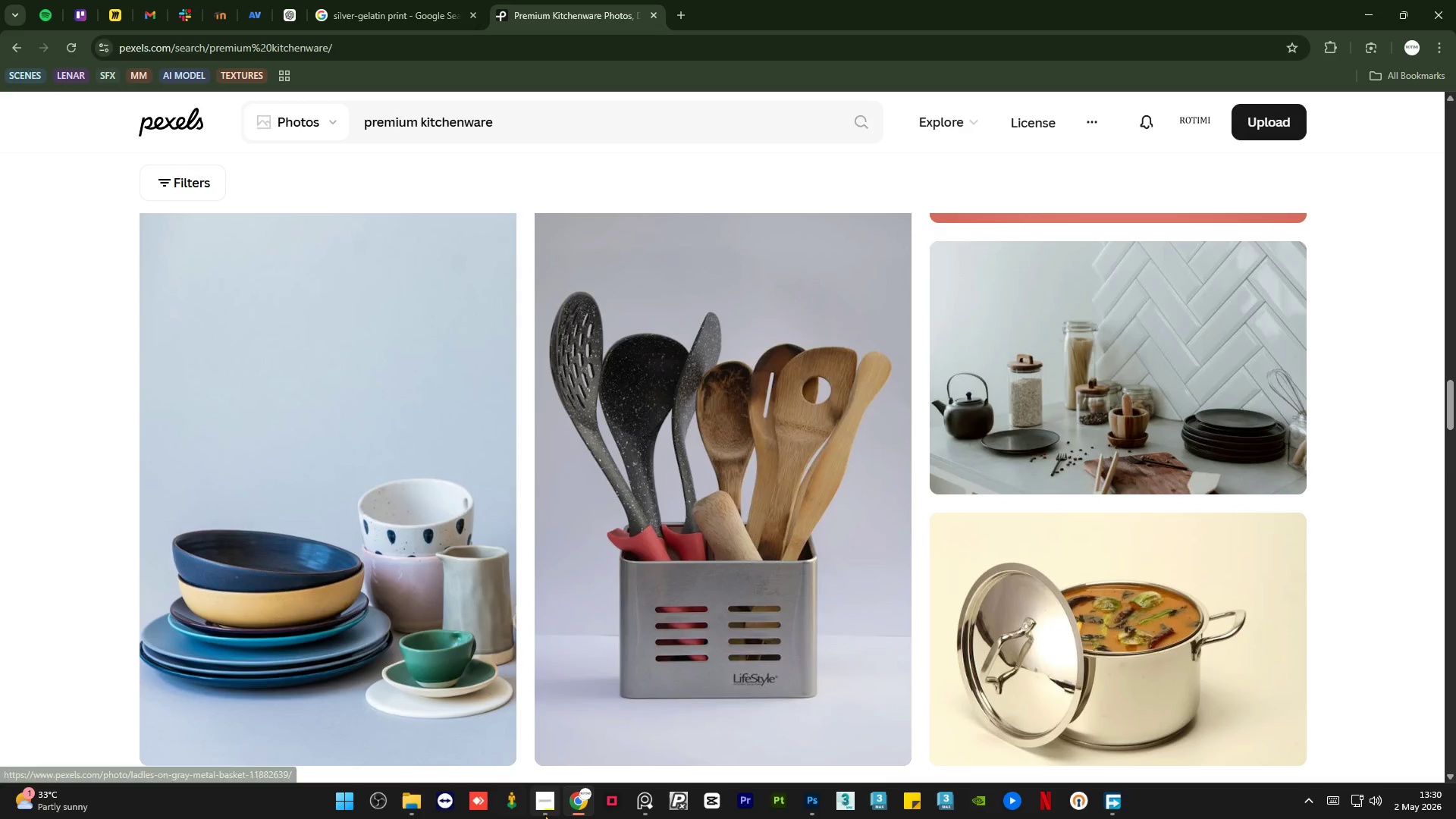 
left_click([544, 814])